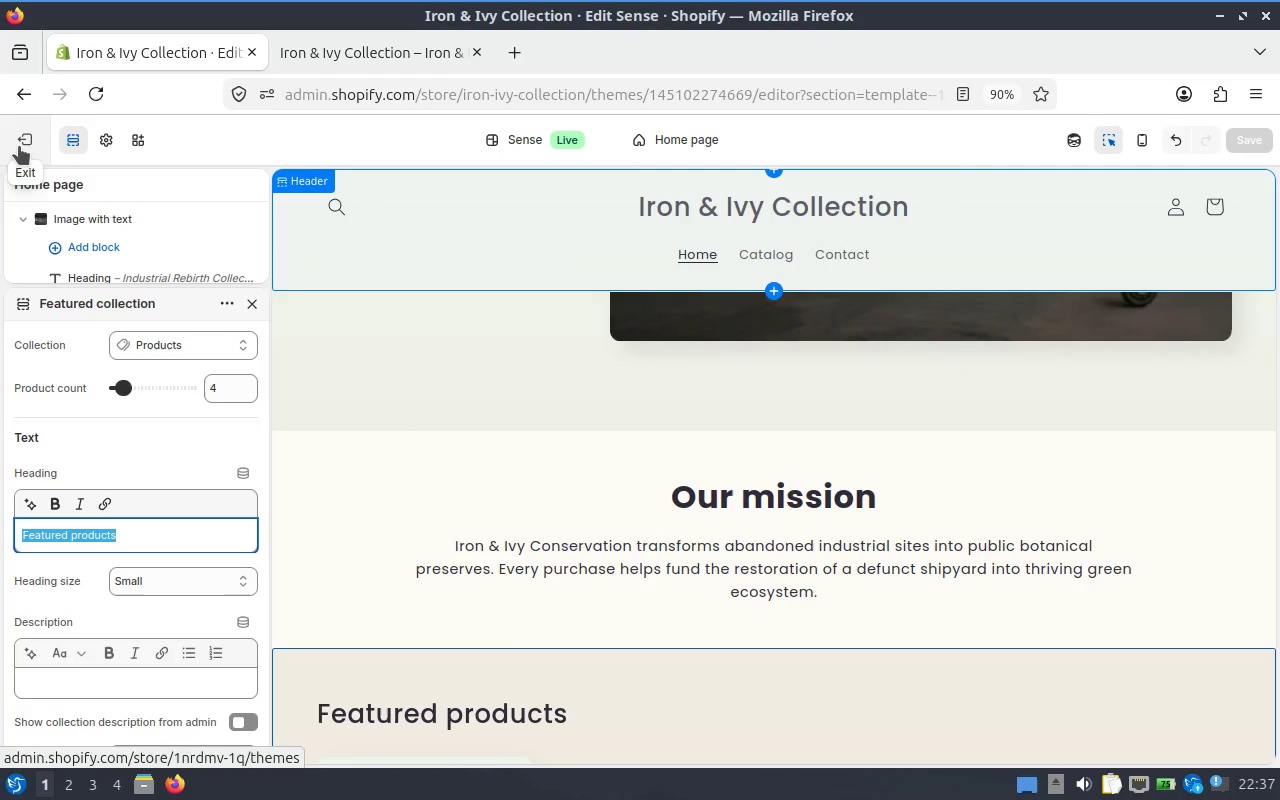 
wait(5.05)
 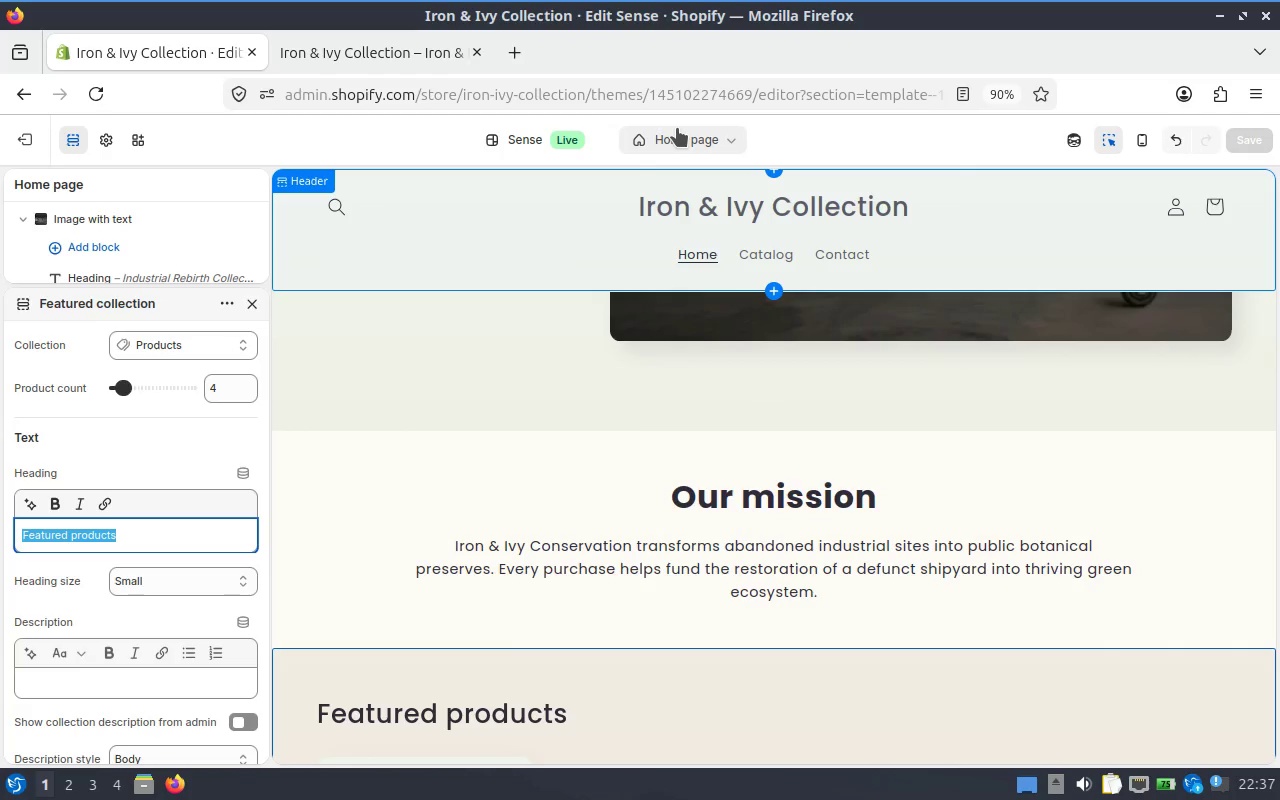 
left_click([19, 146])
 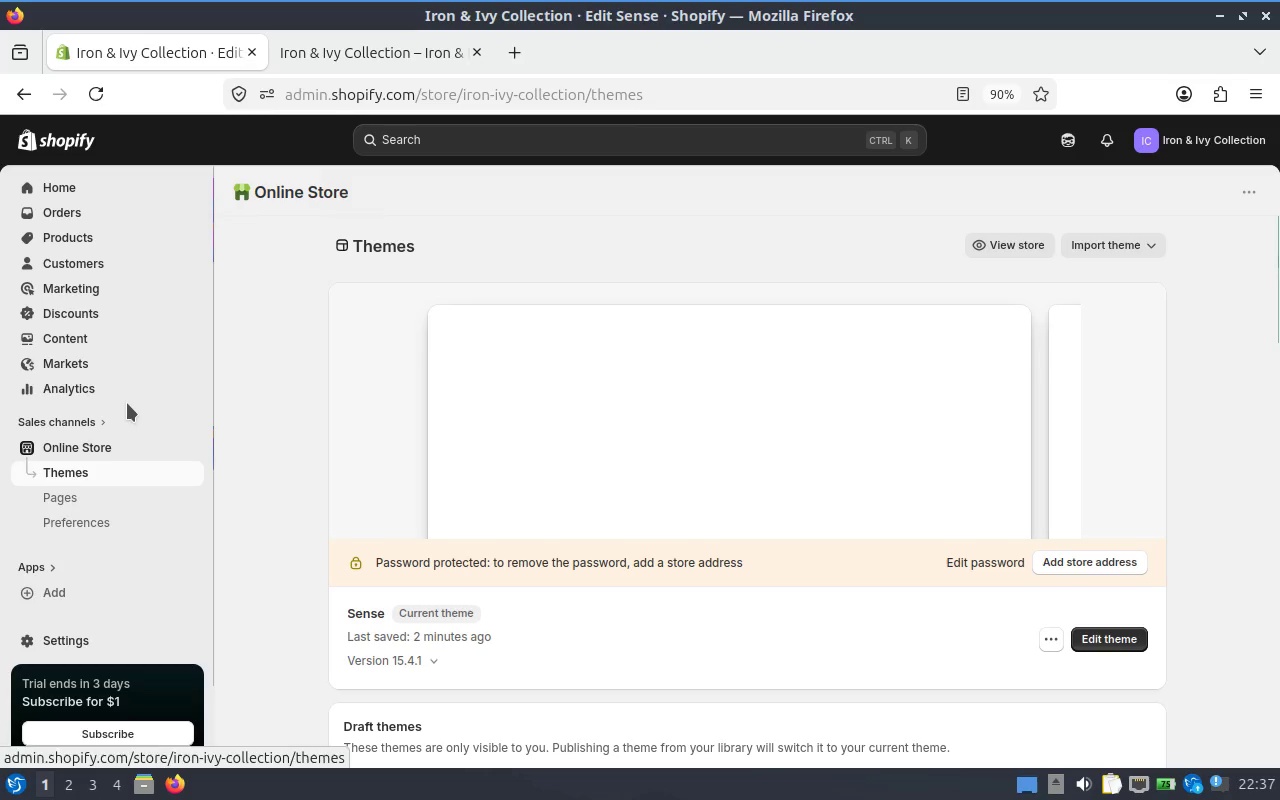 
scroll: coordinate [95, 363], scroll_direction: up, amount: 2.0
 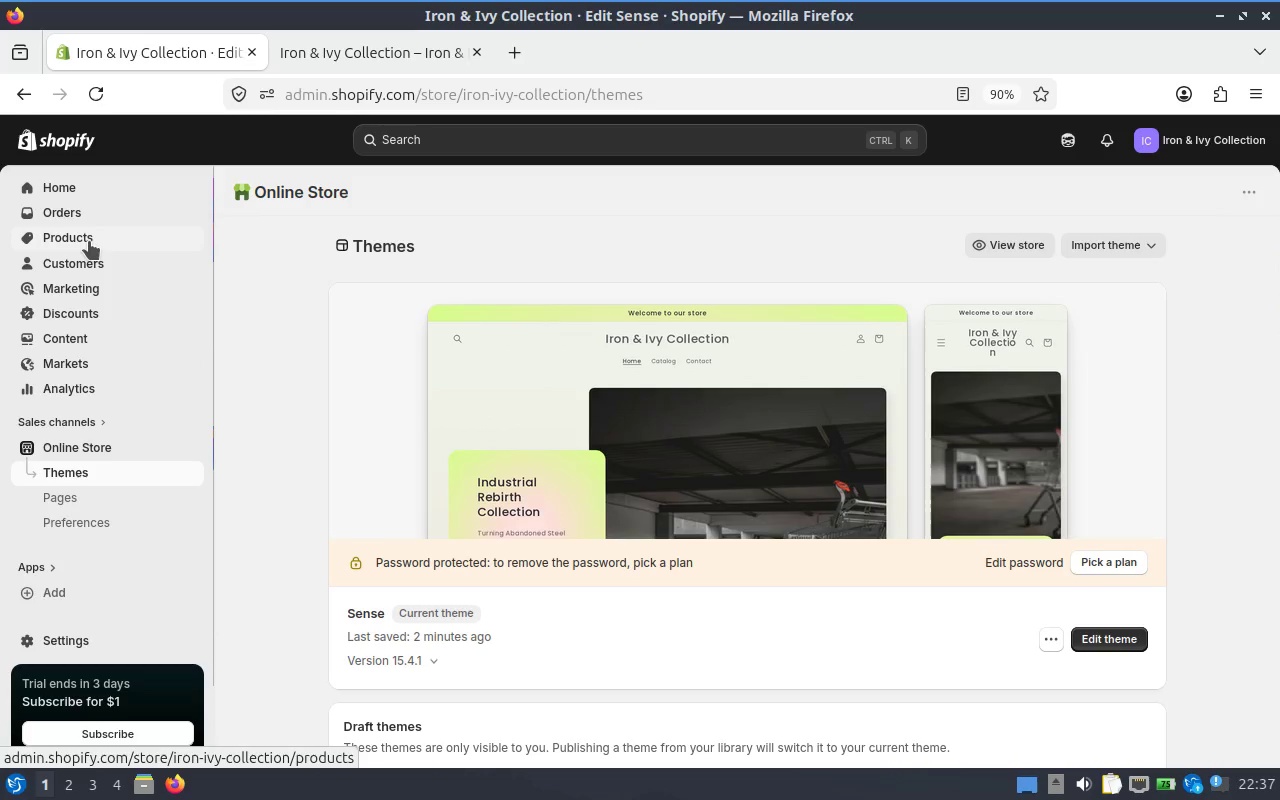 
left_click([89, 241])
 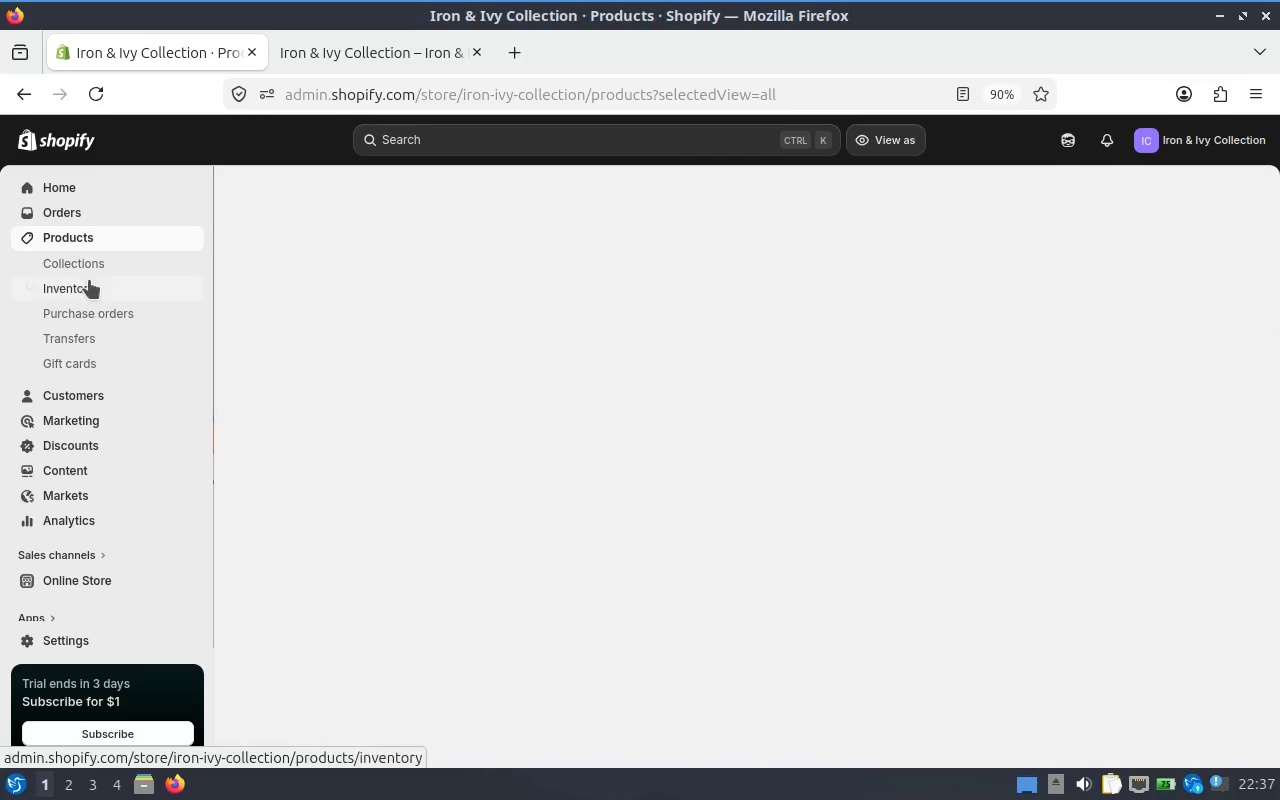 
left_click([80, 264])
 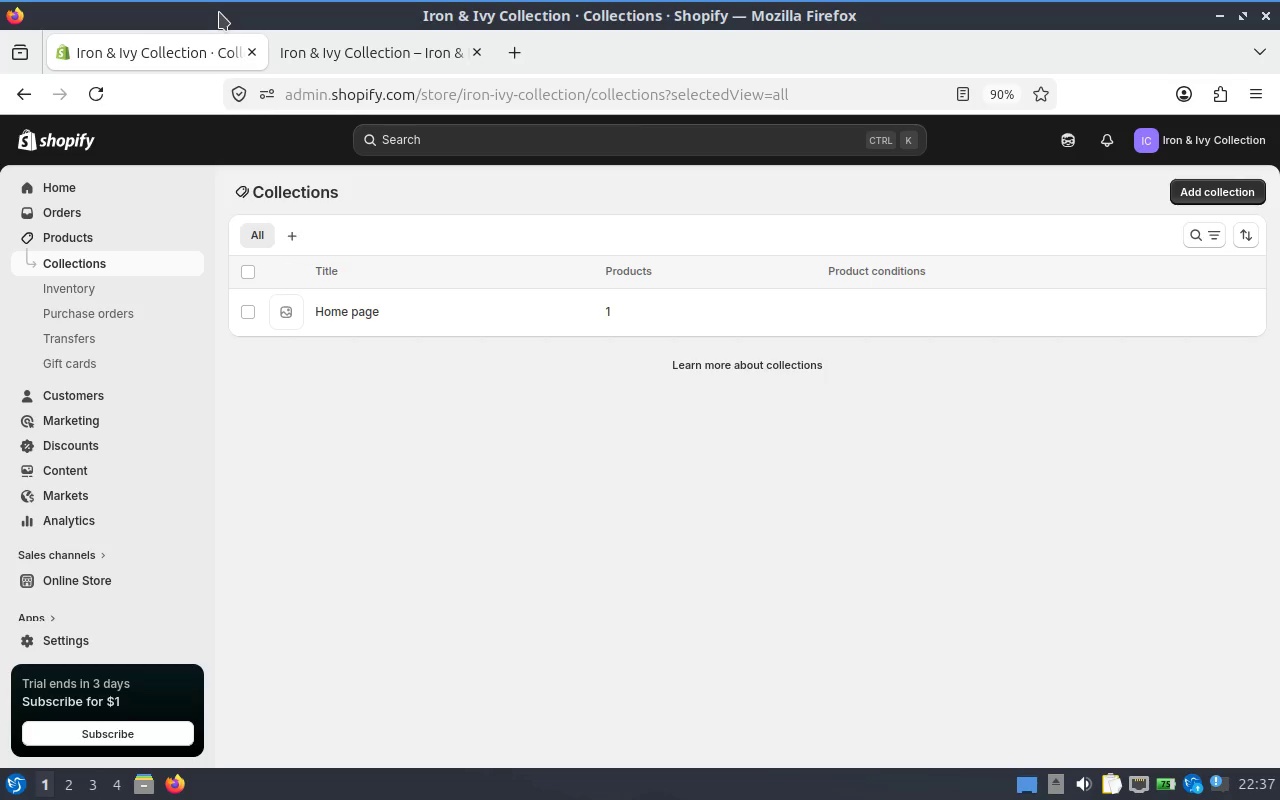 
wait(42.52)
 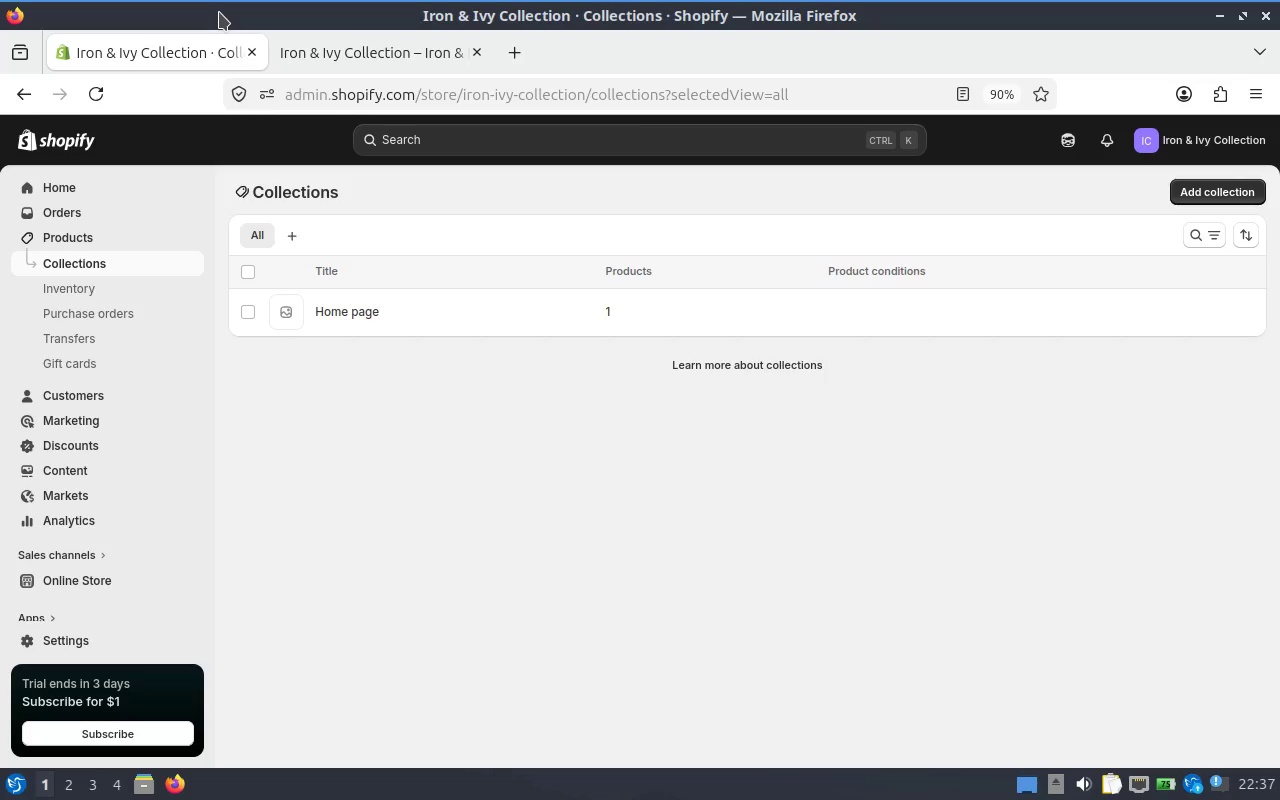 
left_click([517, 311])
 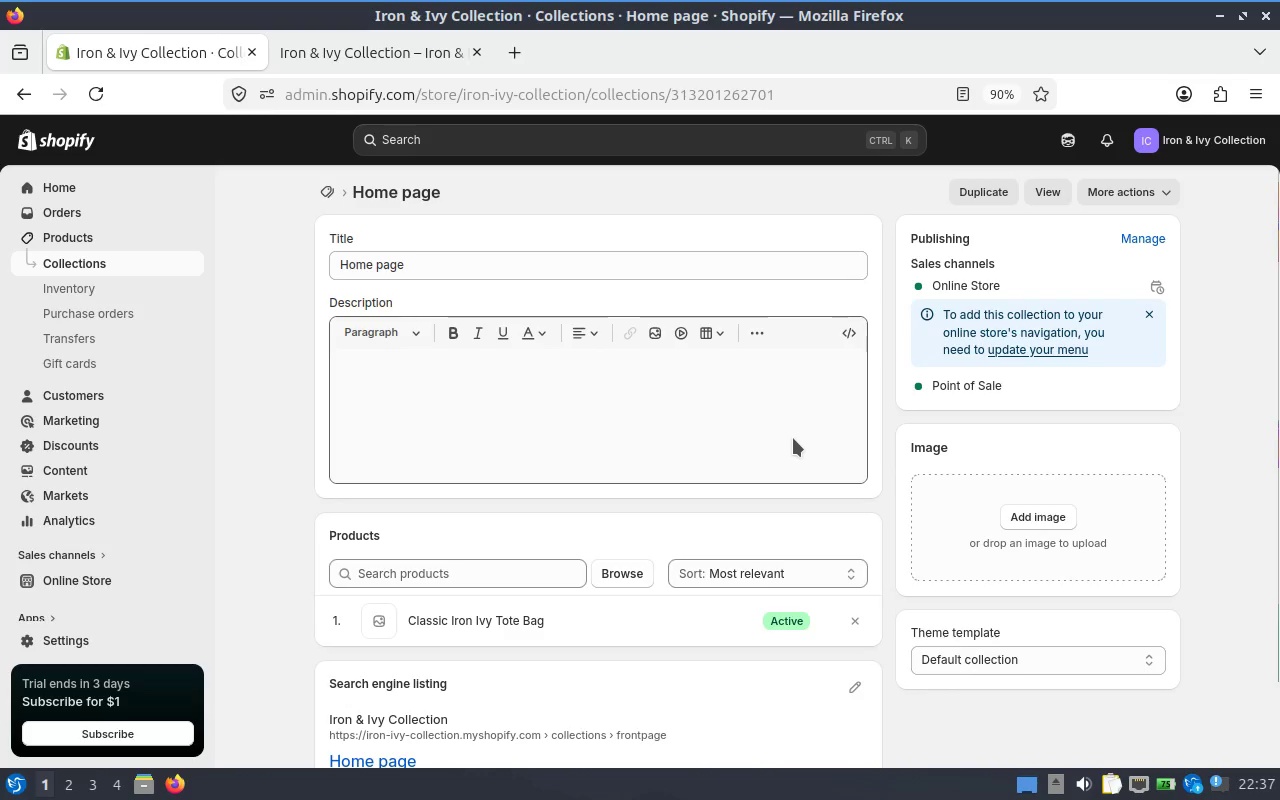 
scroll: coordinate [692, 382], scroll_direction: down, amount: 1.0
 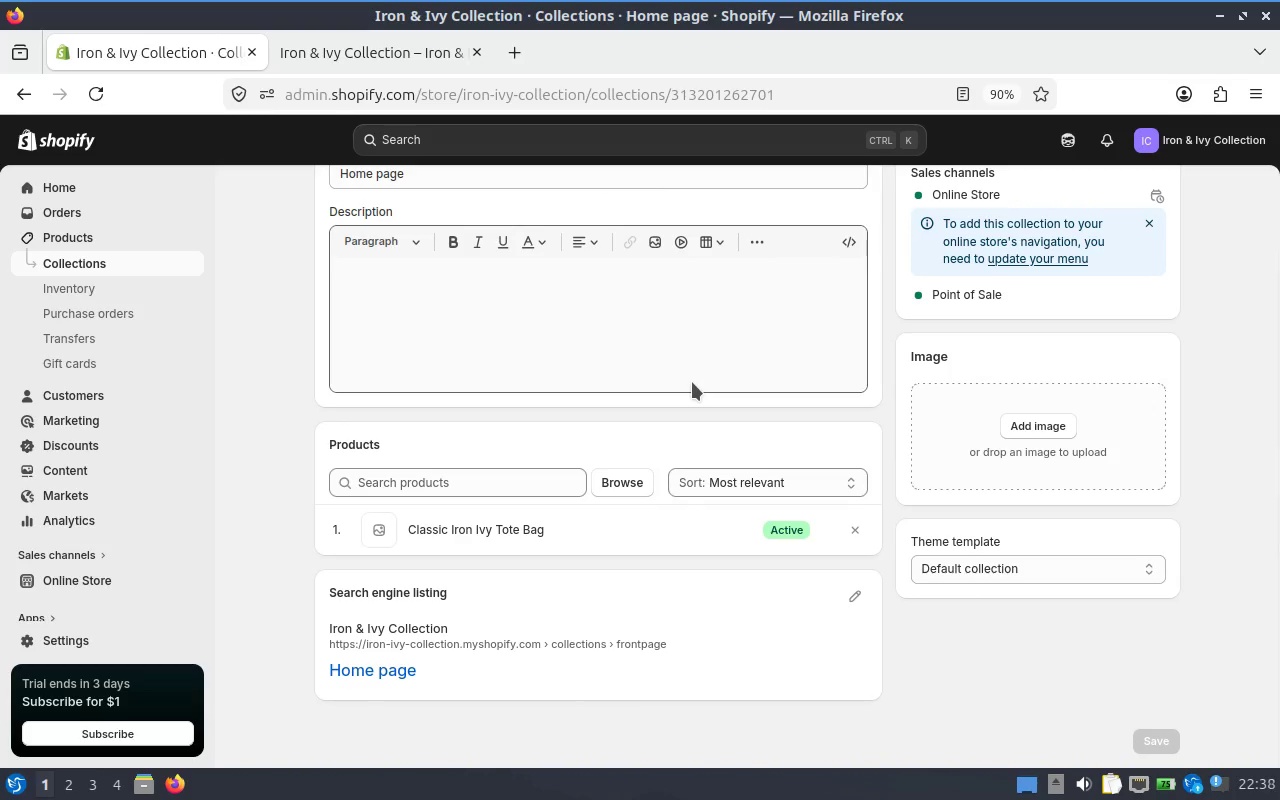 
scroll: coordinate [692, 382], scroll_direction: up, amount: 1.0
 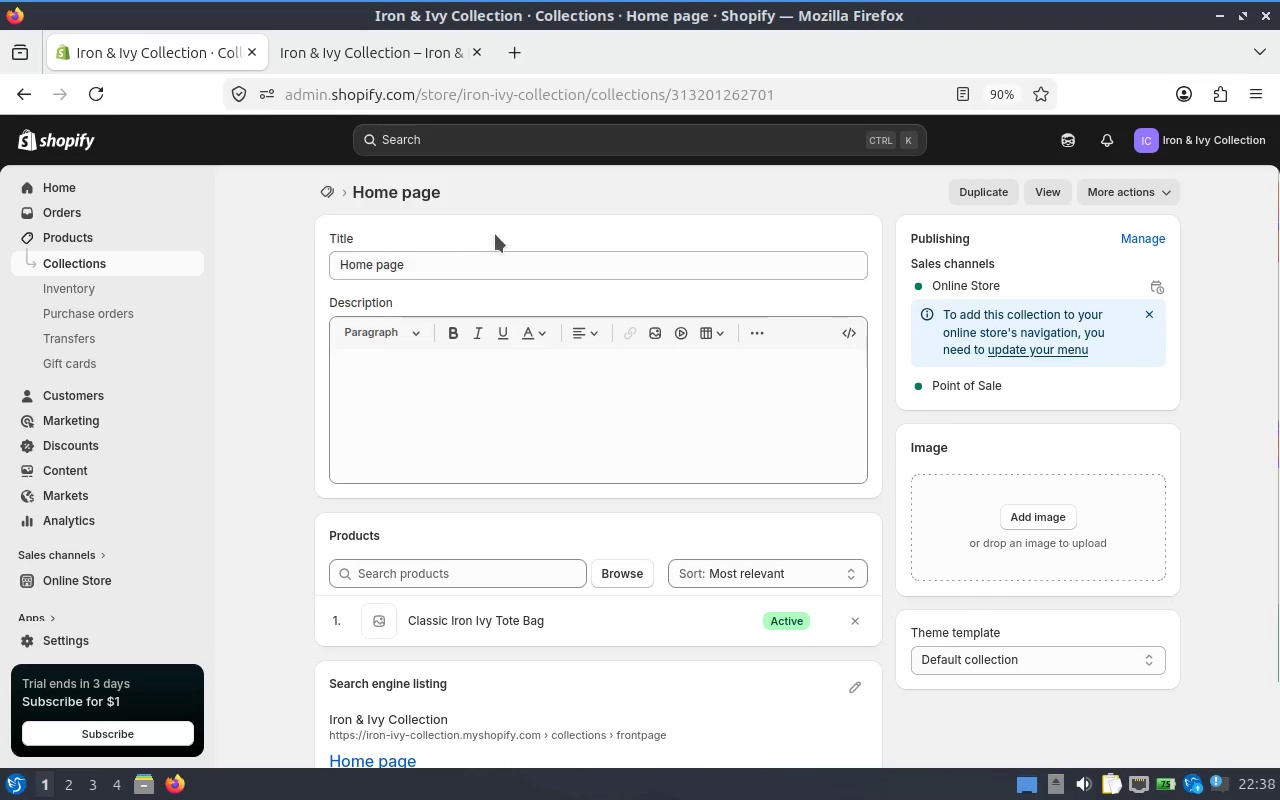 
double_click([504, 257])
 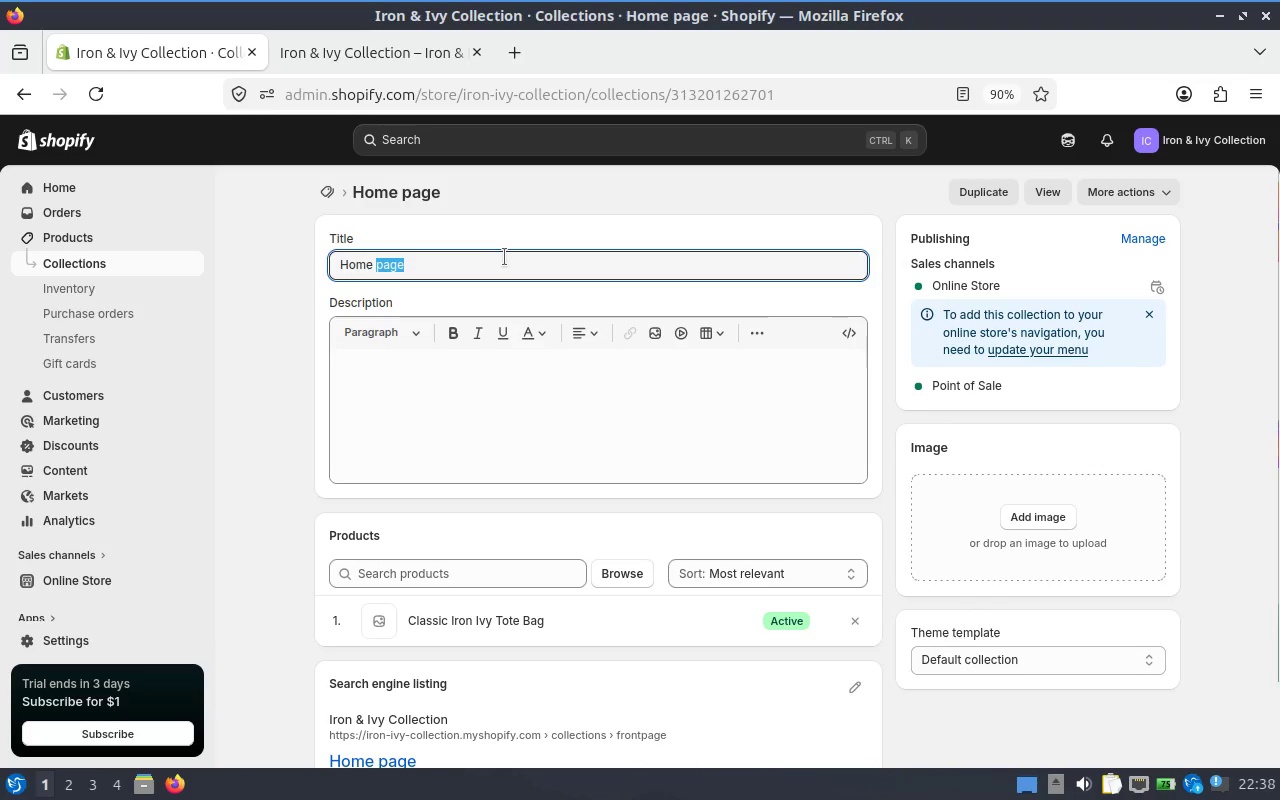 
key(Control+A)
 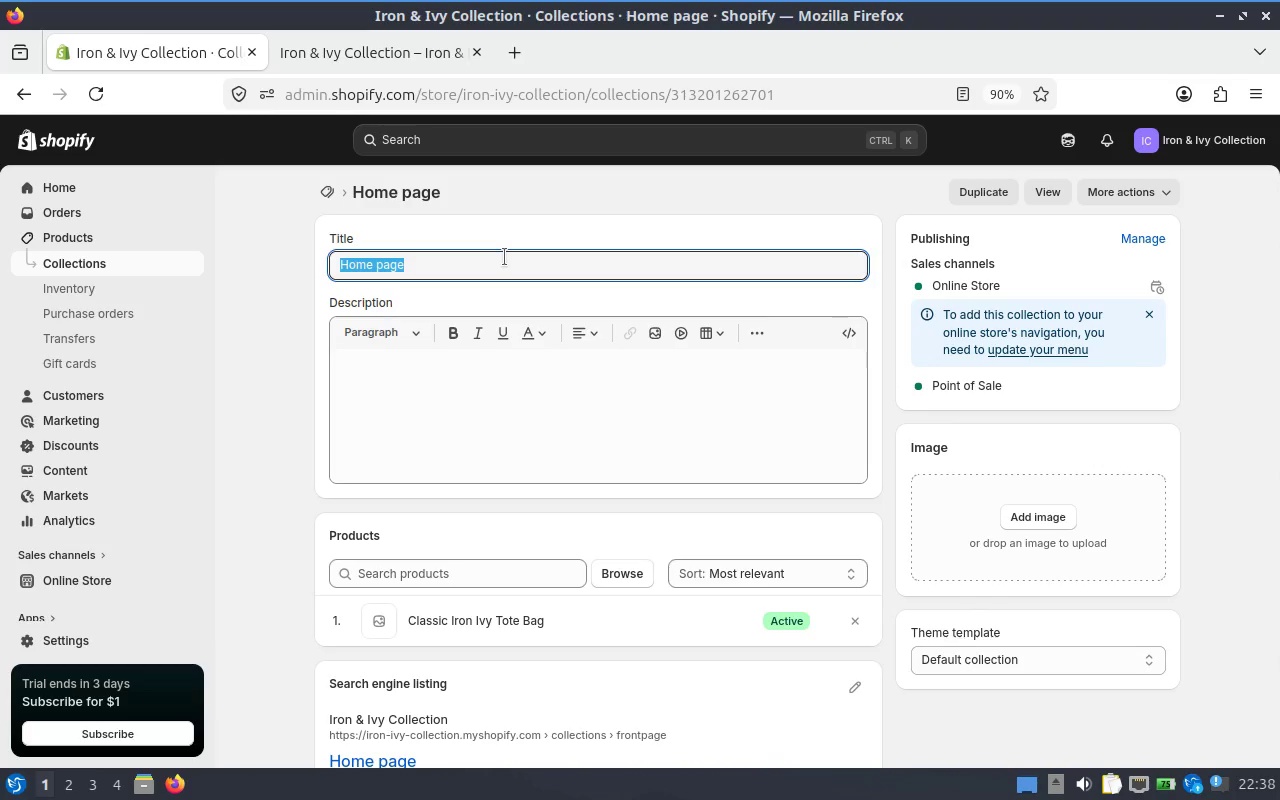 
type(Industrial )
 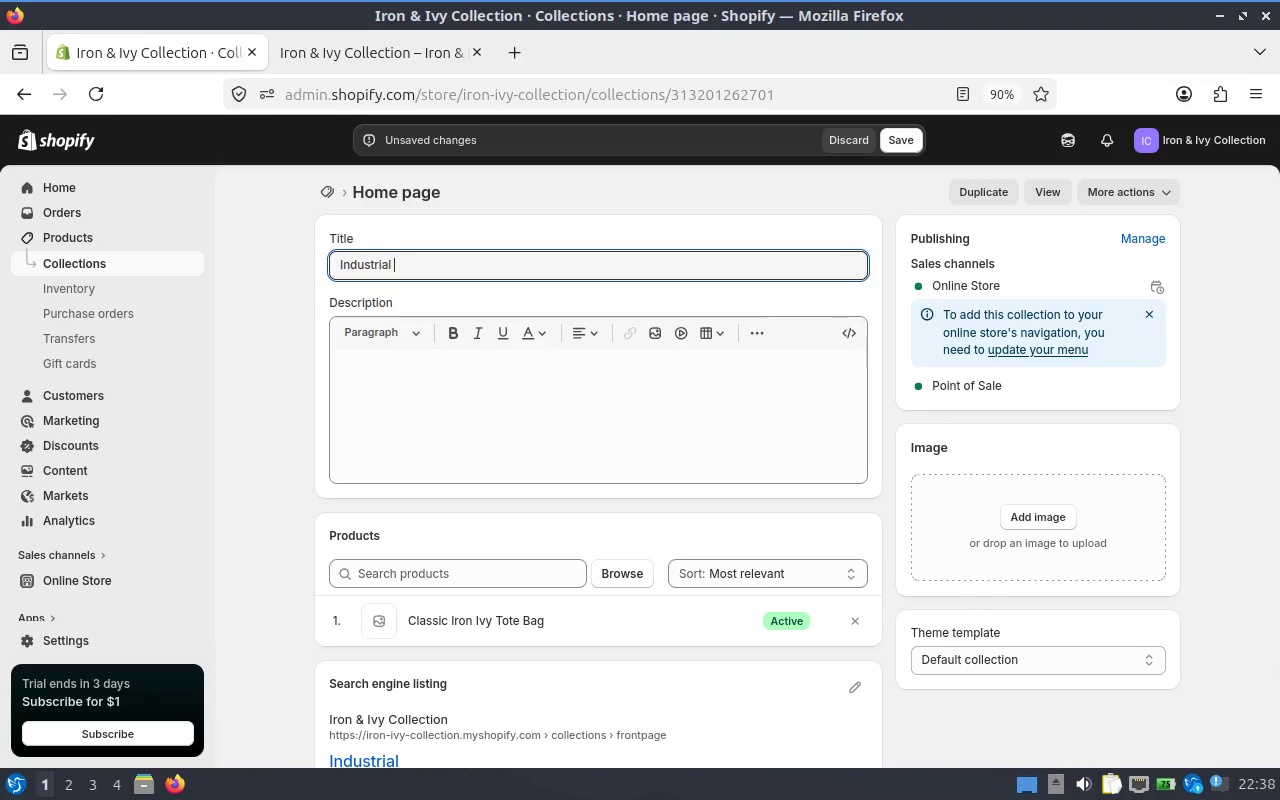 
hold_key(key=ShiftLeft, duration=0.5)
 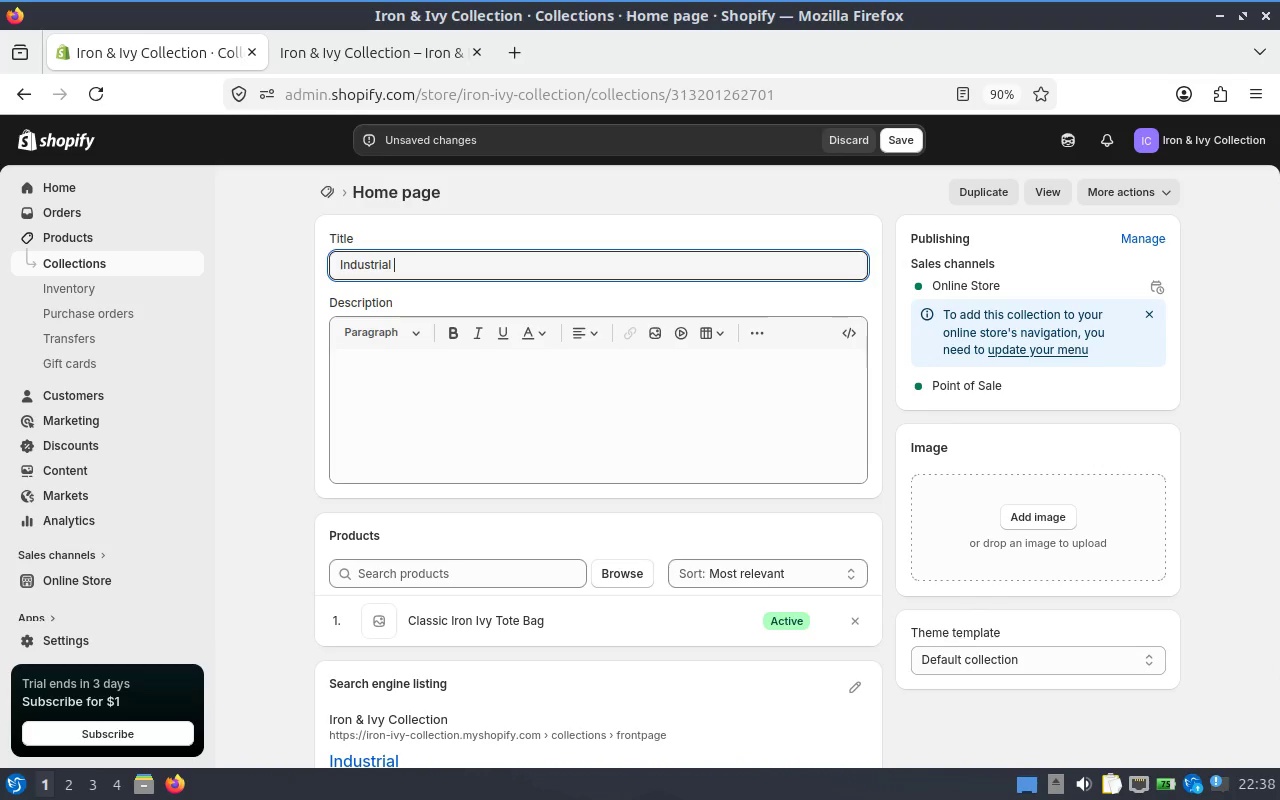 
type(re)
key(Backspace)
key(Backspace)
type(Rebirth Collecton)
 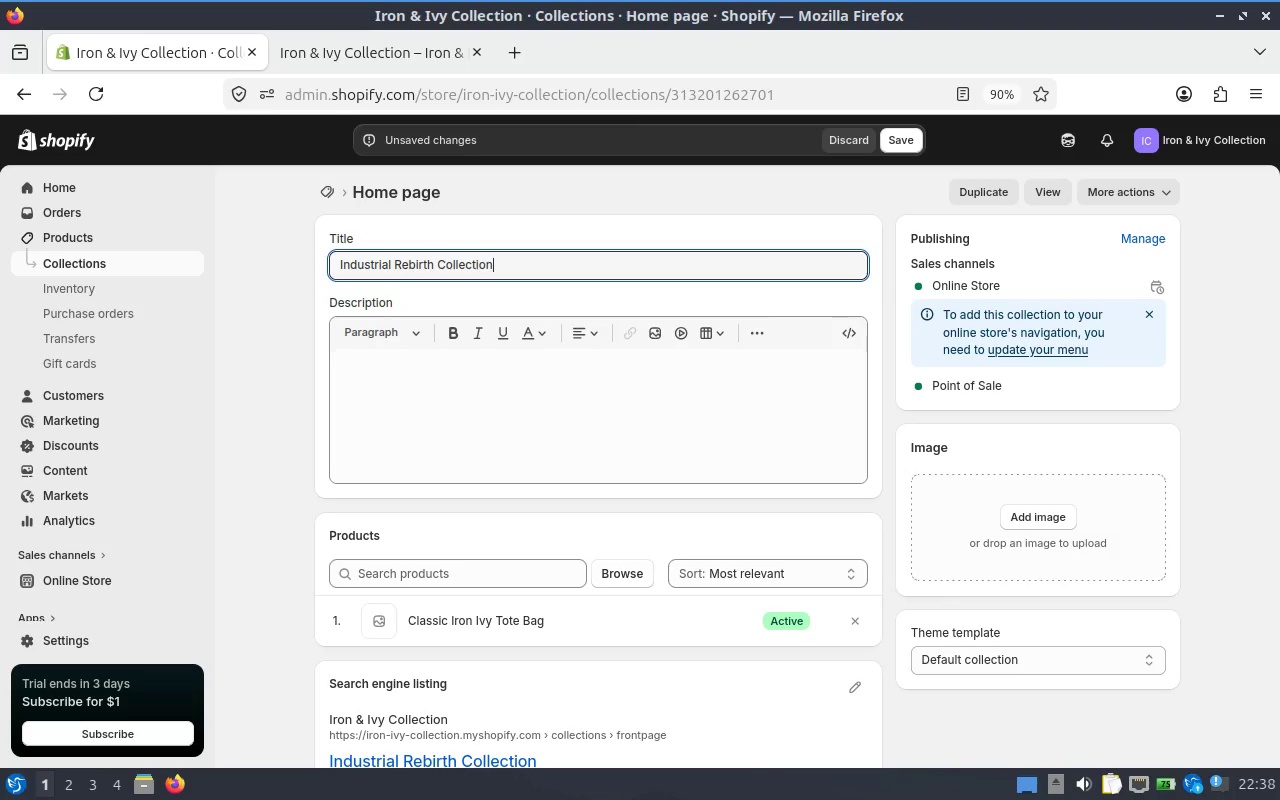 
hold_key(key=I, duration=0.33)
 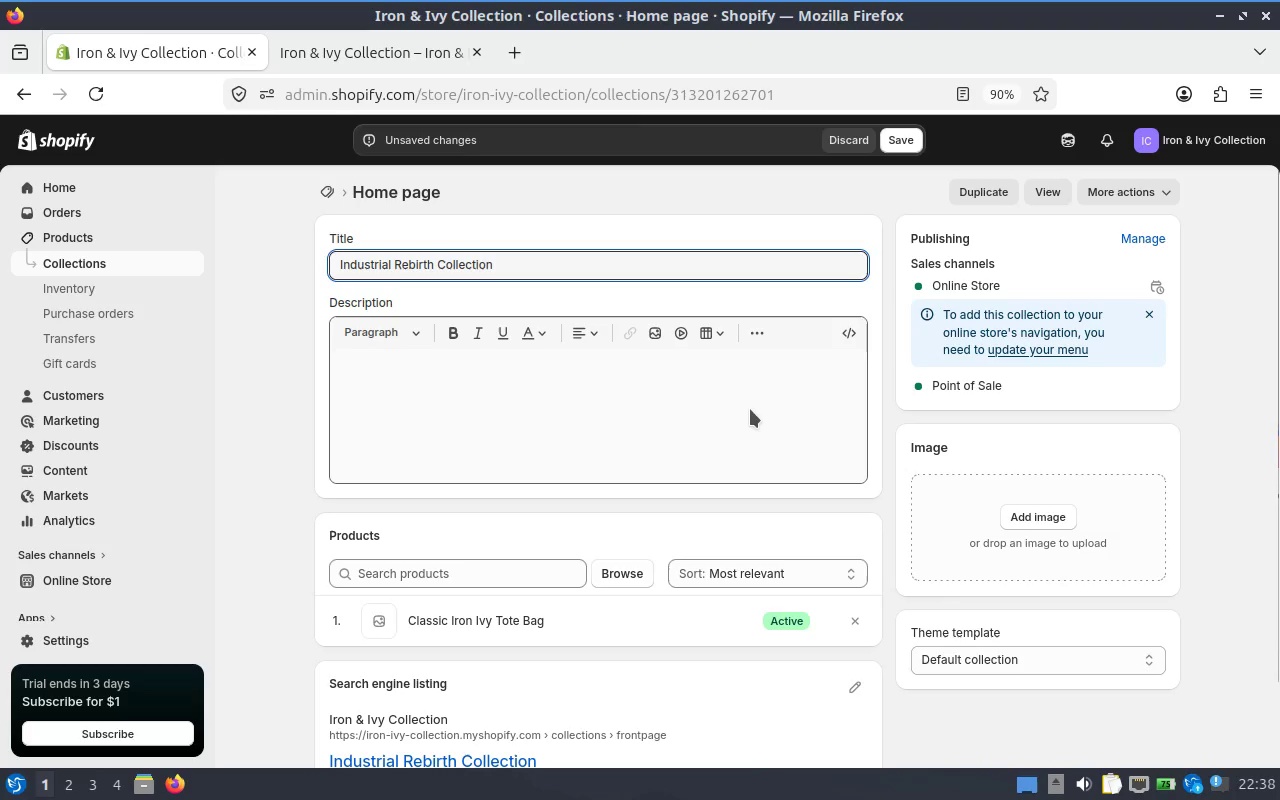 
left_click([585, 409])
 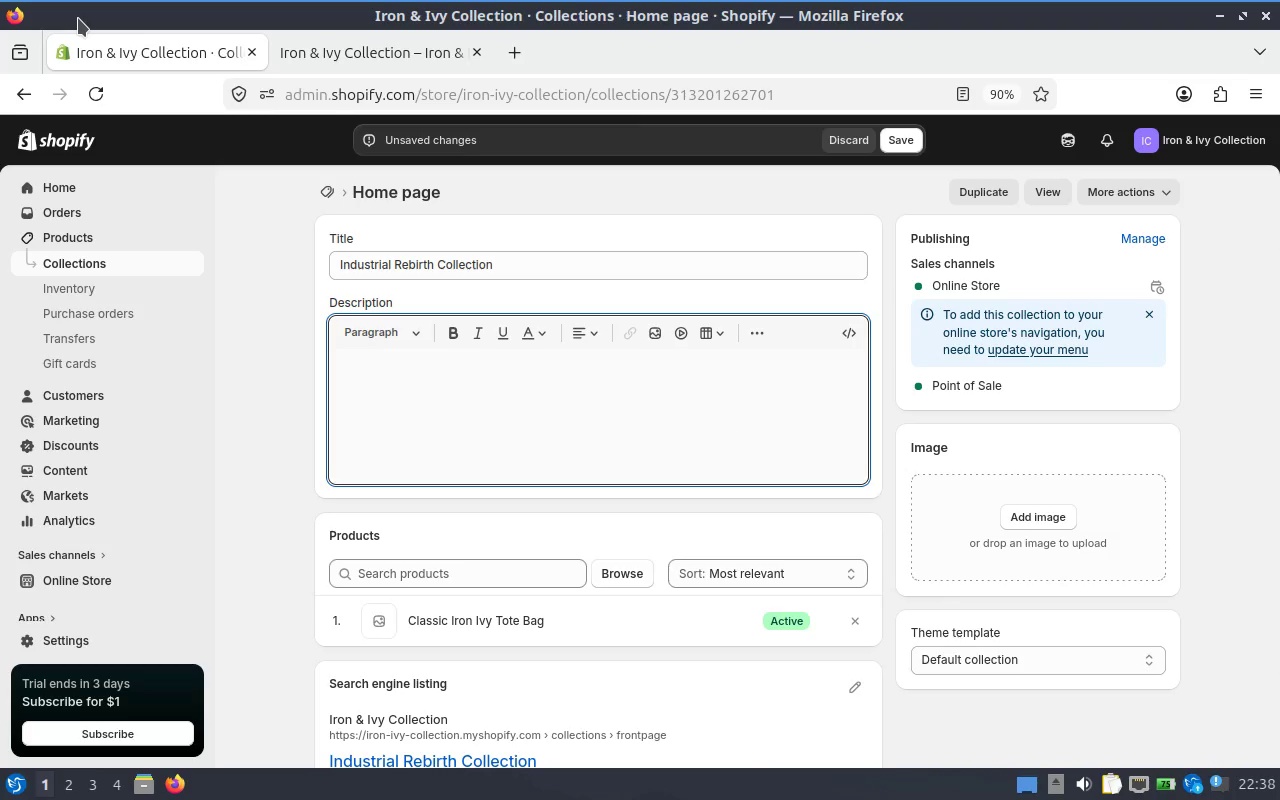 
wait(5.81)
 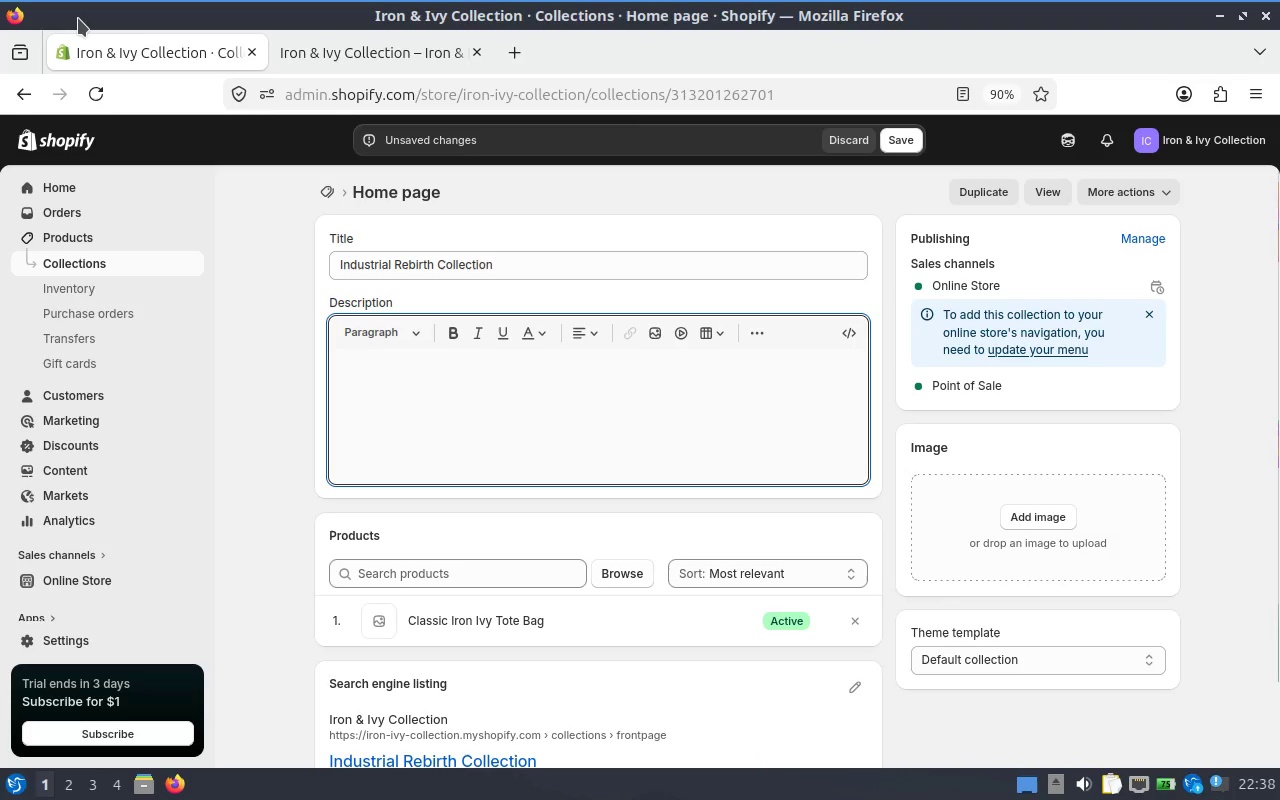 
scroll: coordinate [715, 331], scroll_direction: down, amount: 3.0
 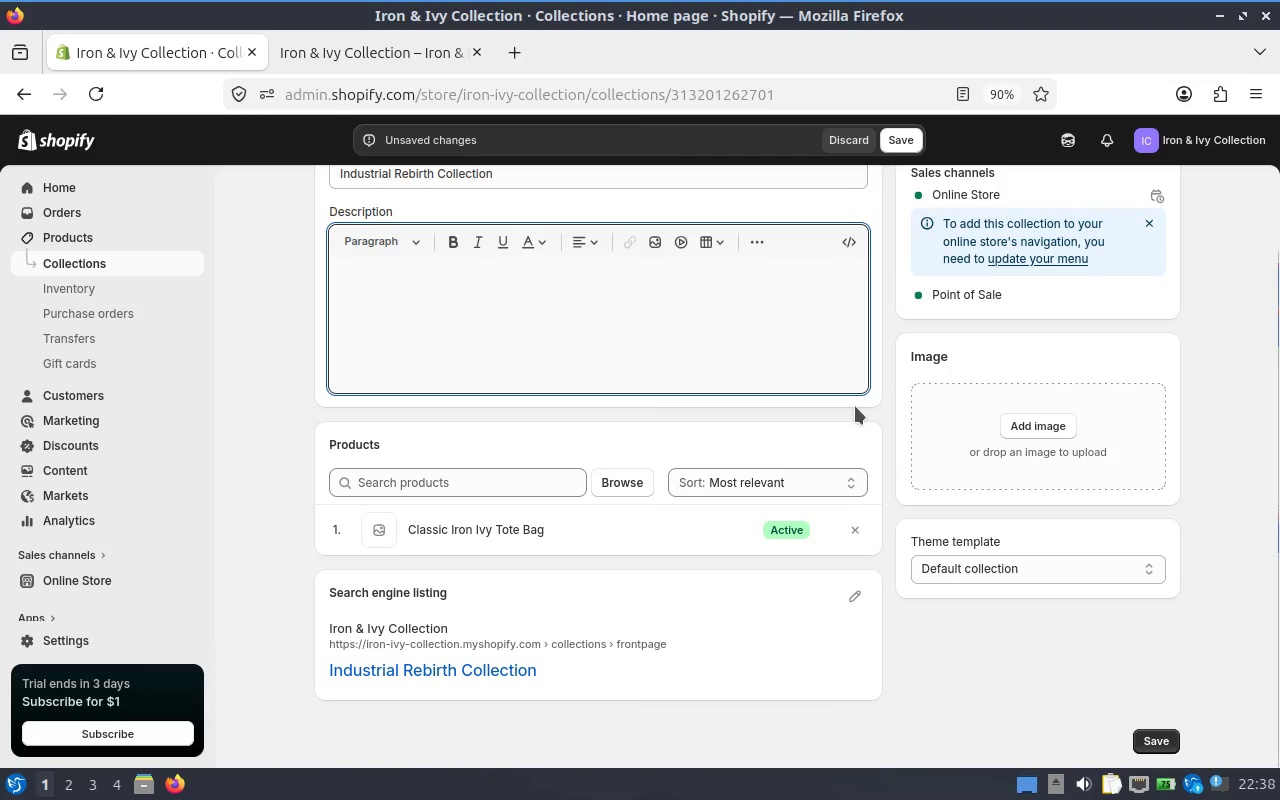 
scroll: coordinate [851, 404], scroll_direction: up, amount: 4.0
 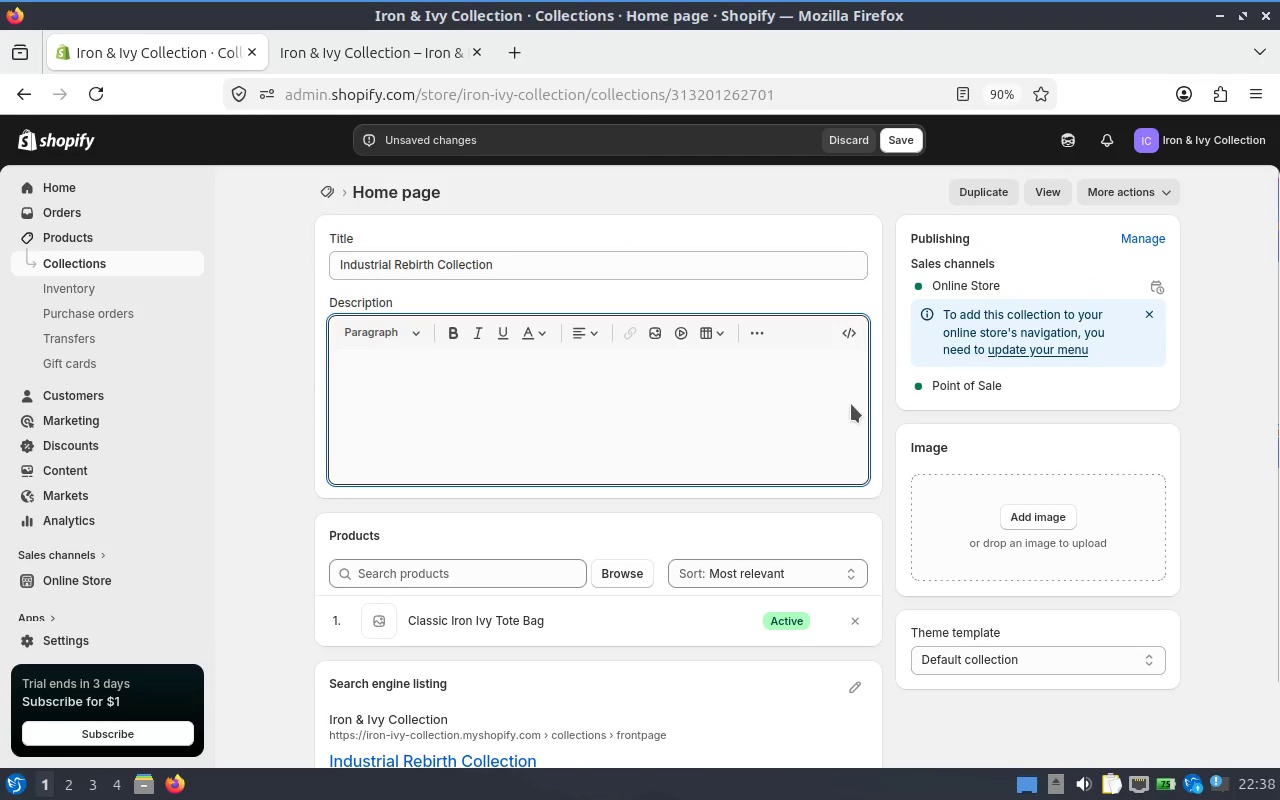 
scroll: coordinate [865, 417], scroll_direction: down, amount: 4.0
 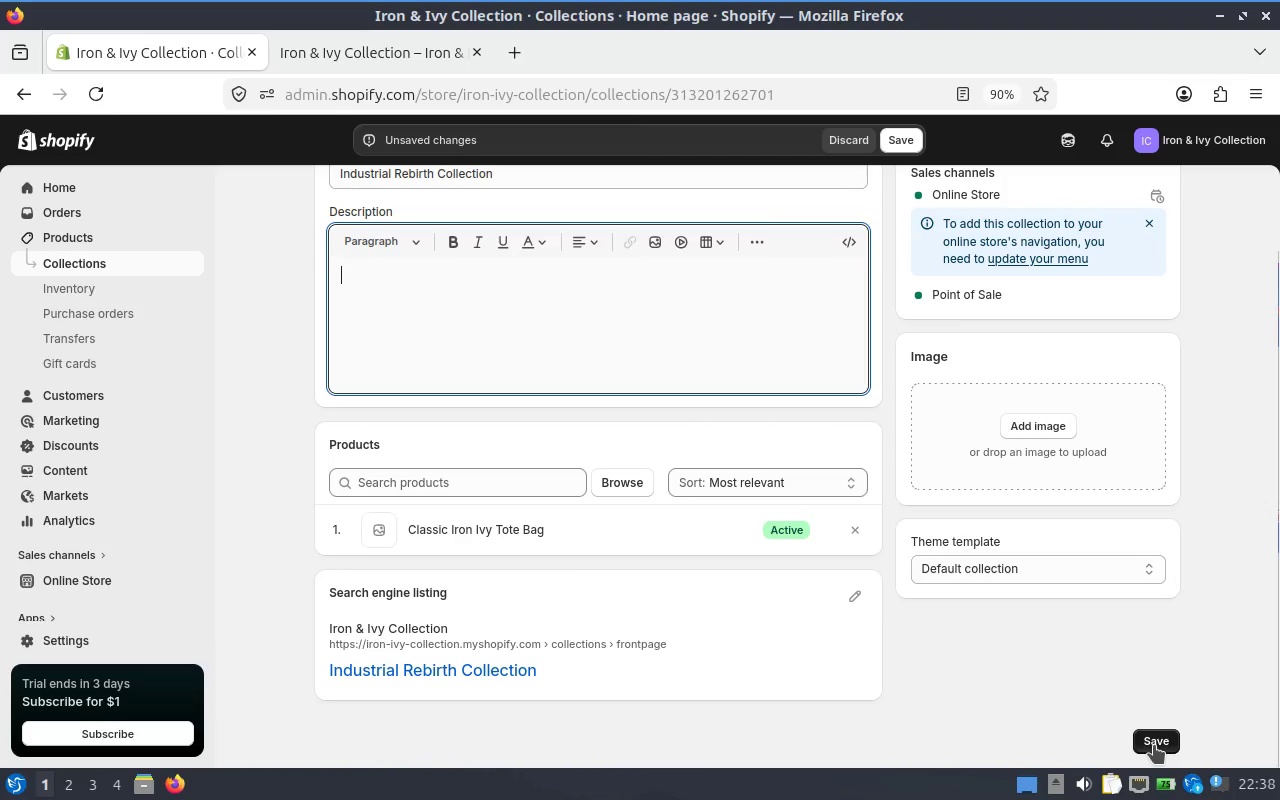 
left_click([1154, 745])
 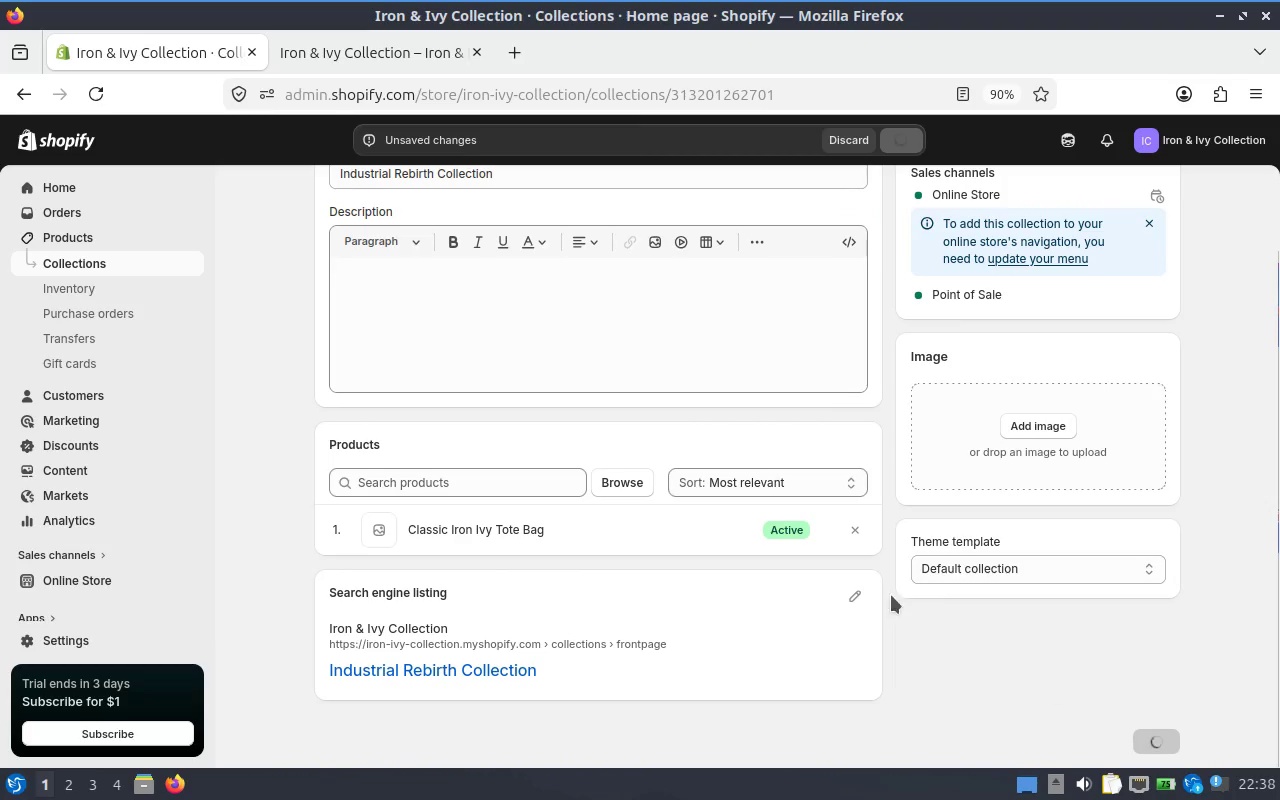 
scroll: coordinate [616, 485], scroll_direction: up, amount: 5.0
 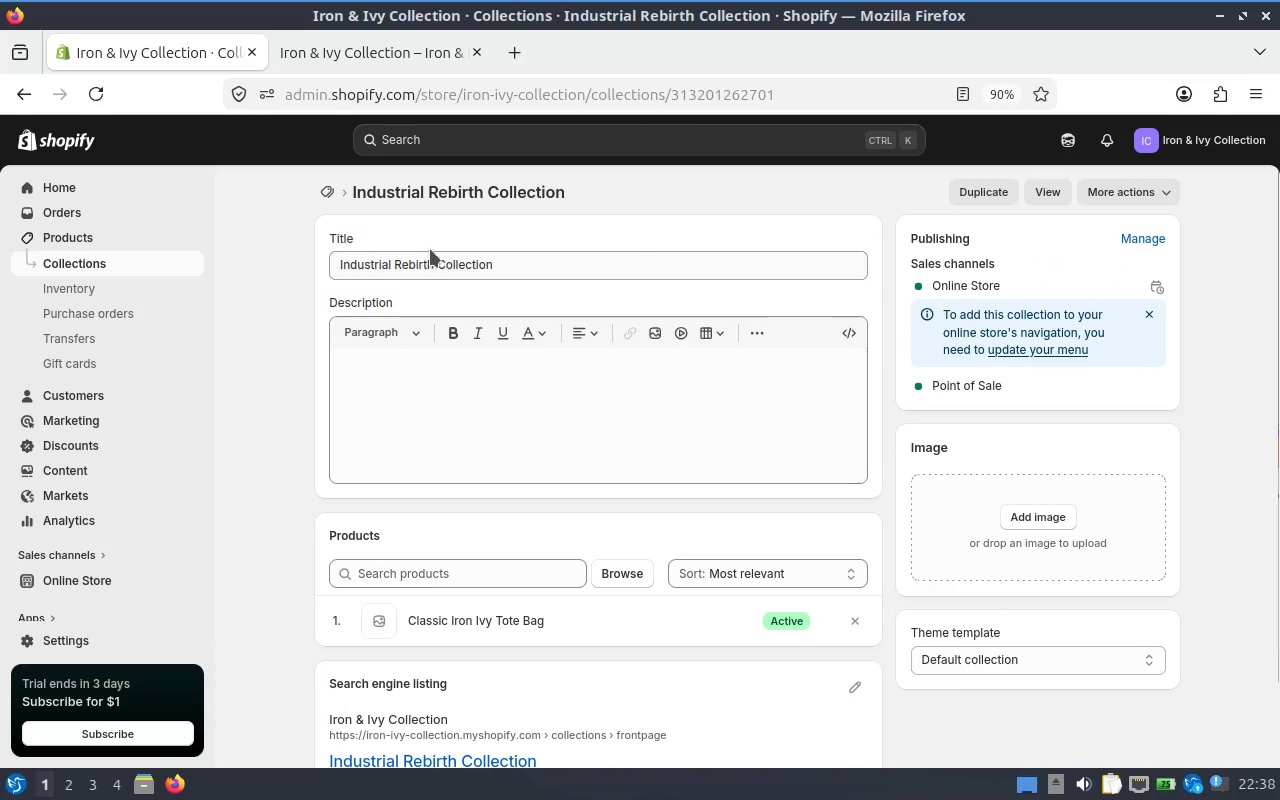 
left_click([396, 57])
 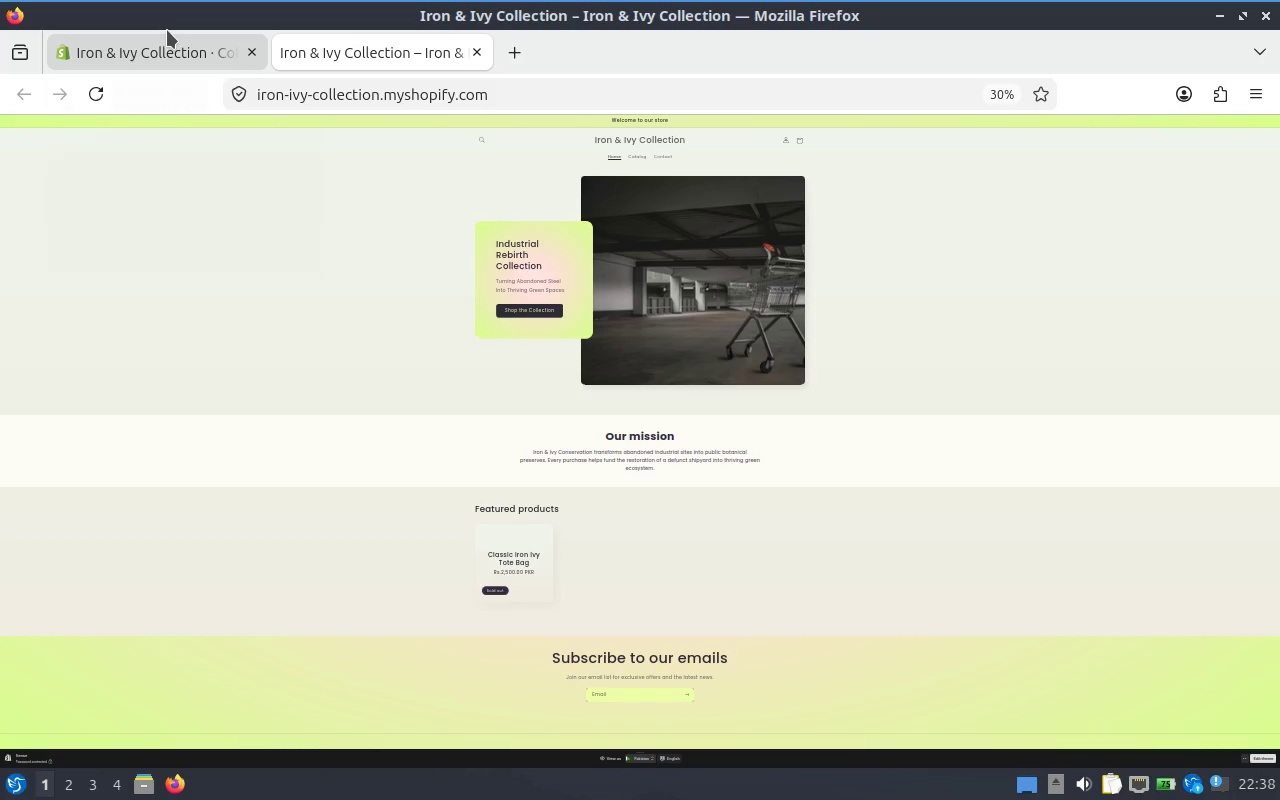 
left_click([157, 43])
 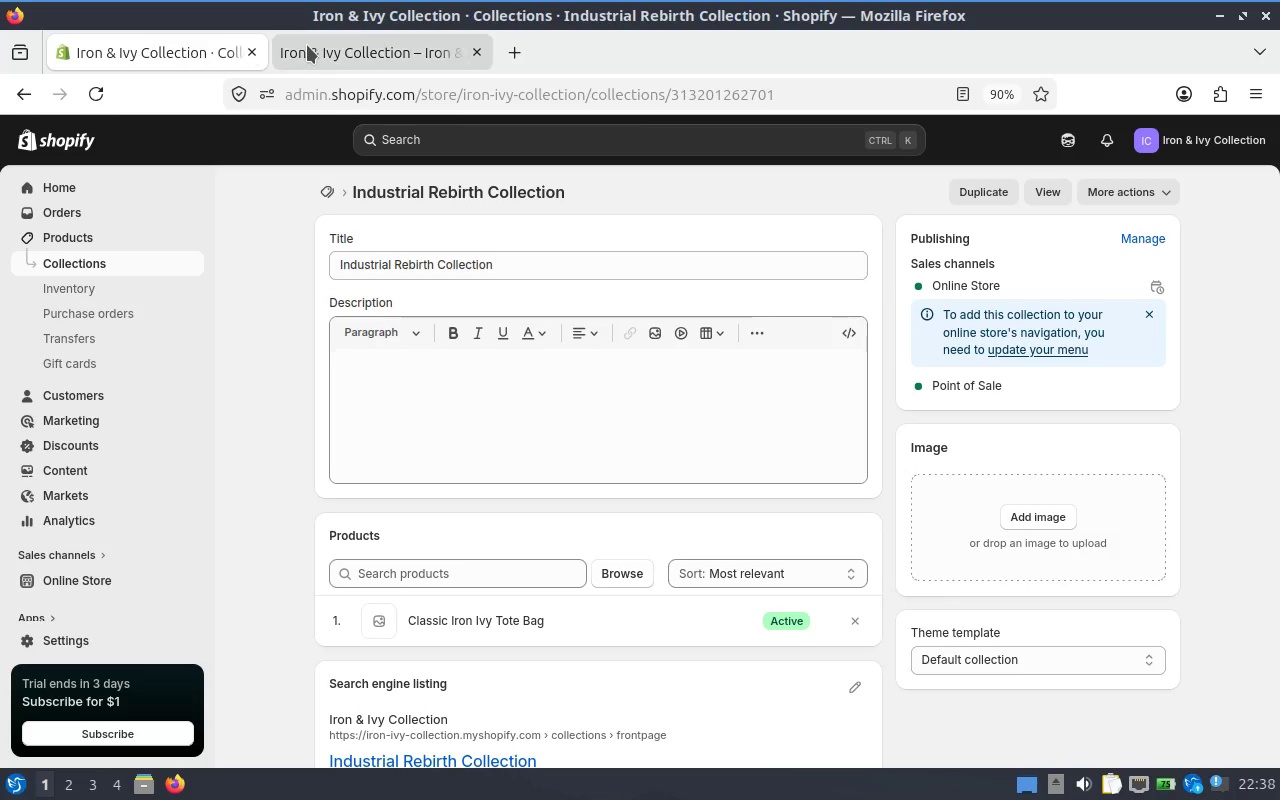 
left_click([307, 45])
 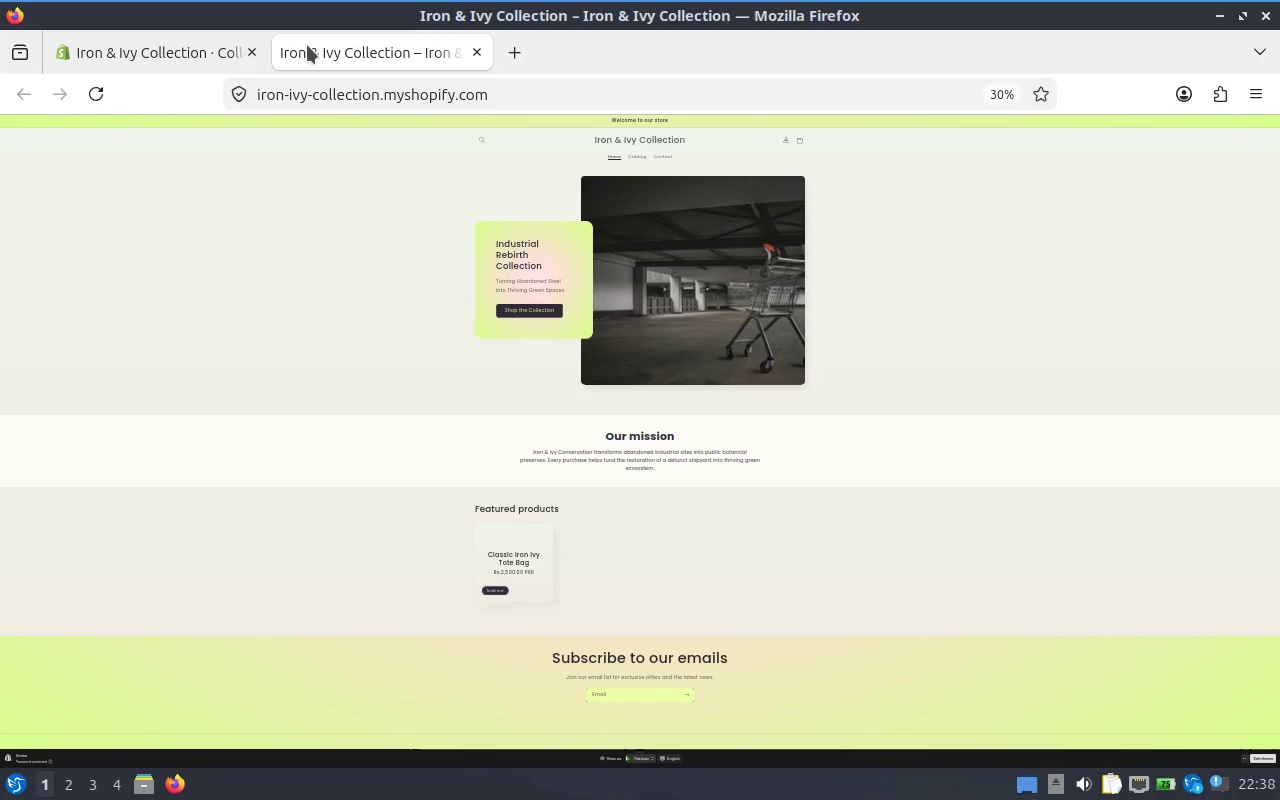 
left_click([188, 50])
 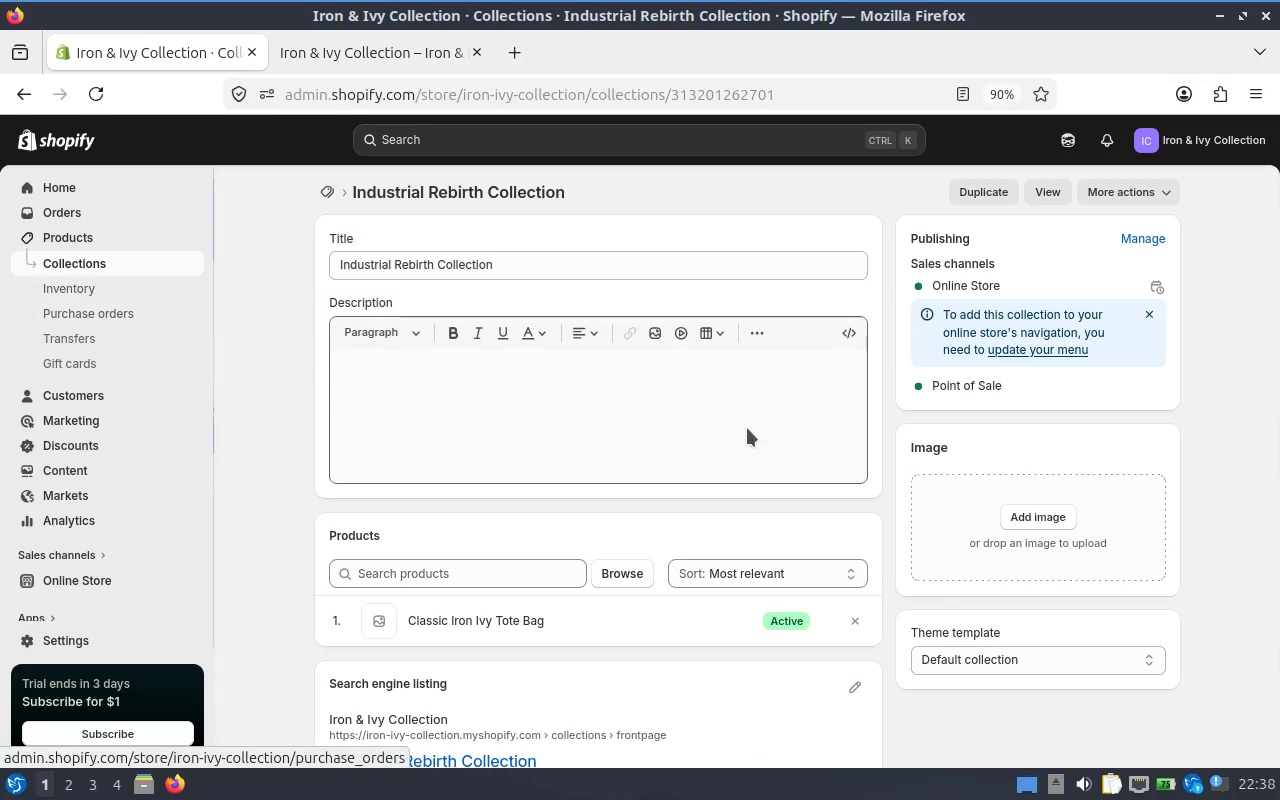 
wait(9.93)
 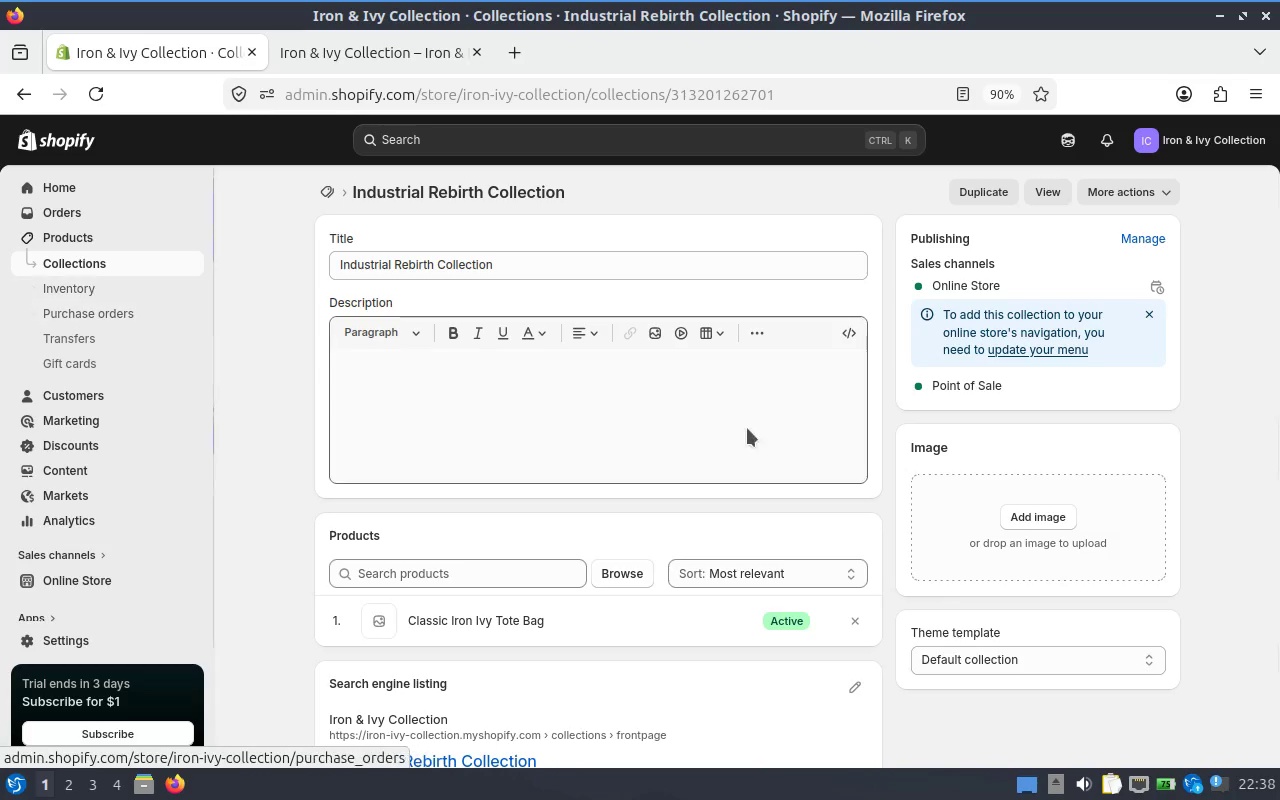 
scroll: coordinate [952, 421], scroll_direction: down, amount: 1.0
 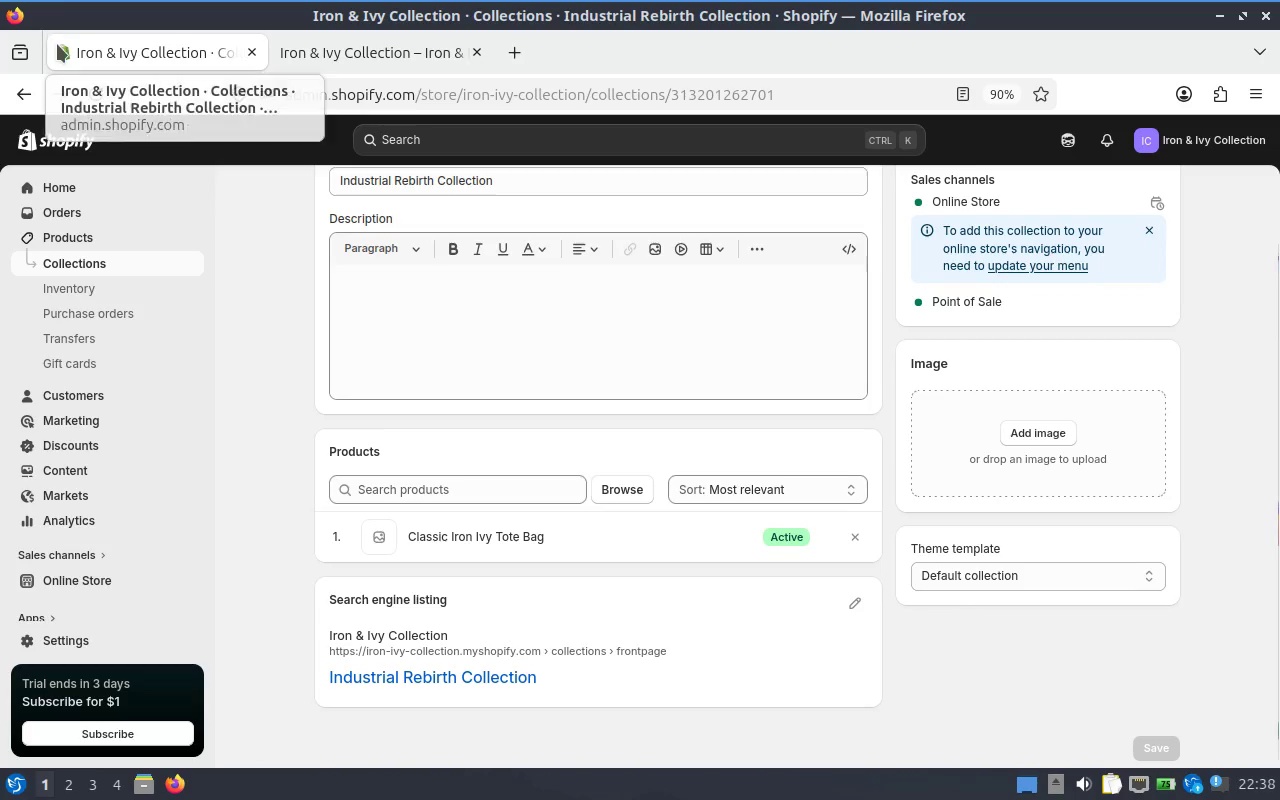 
key(Alt+Tab)